 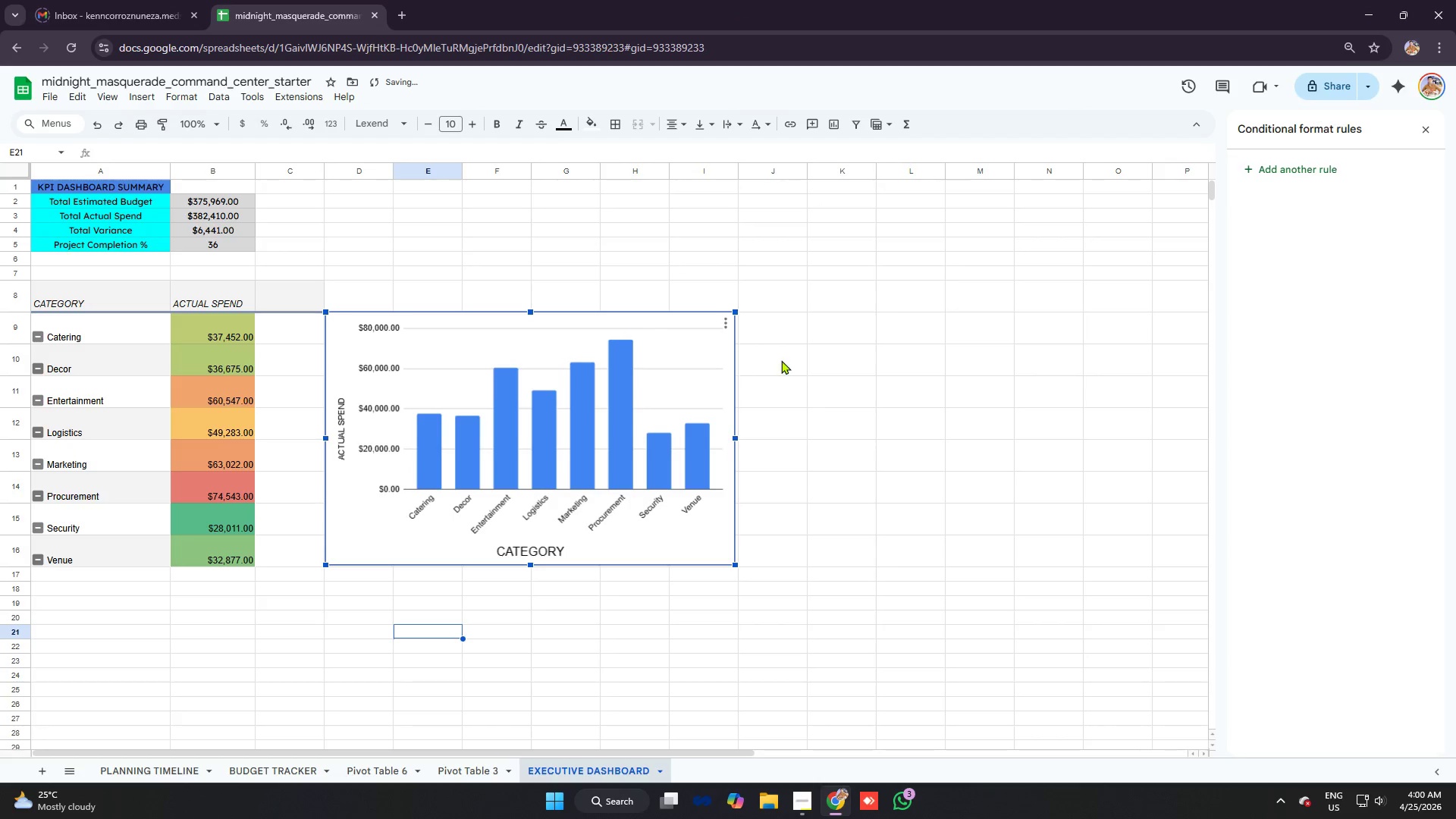 
left_click([858, 378])
 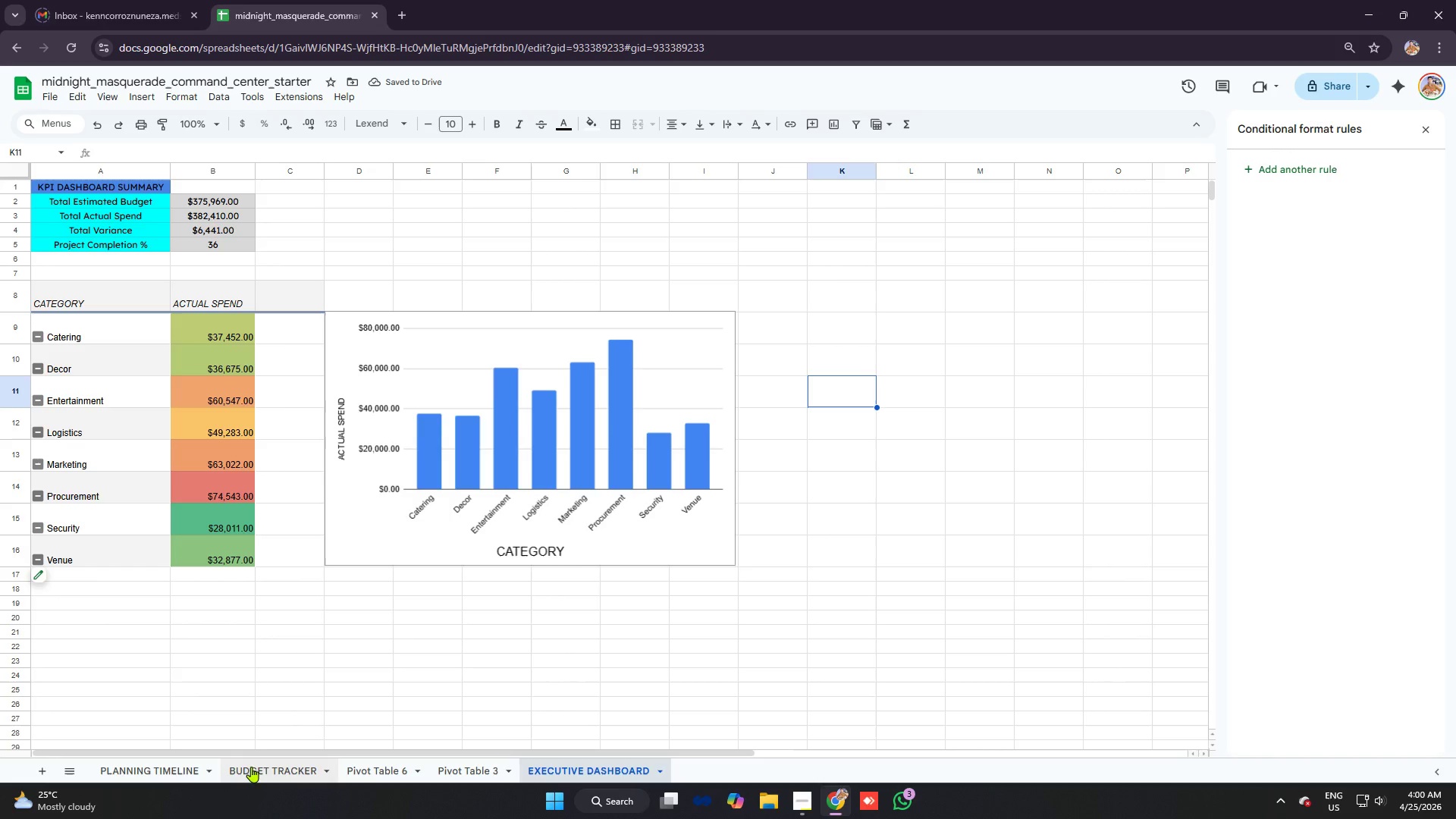 
left_click([134, 769])
 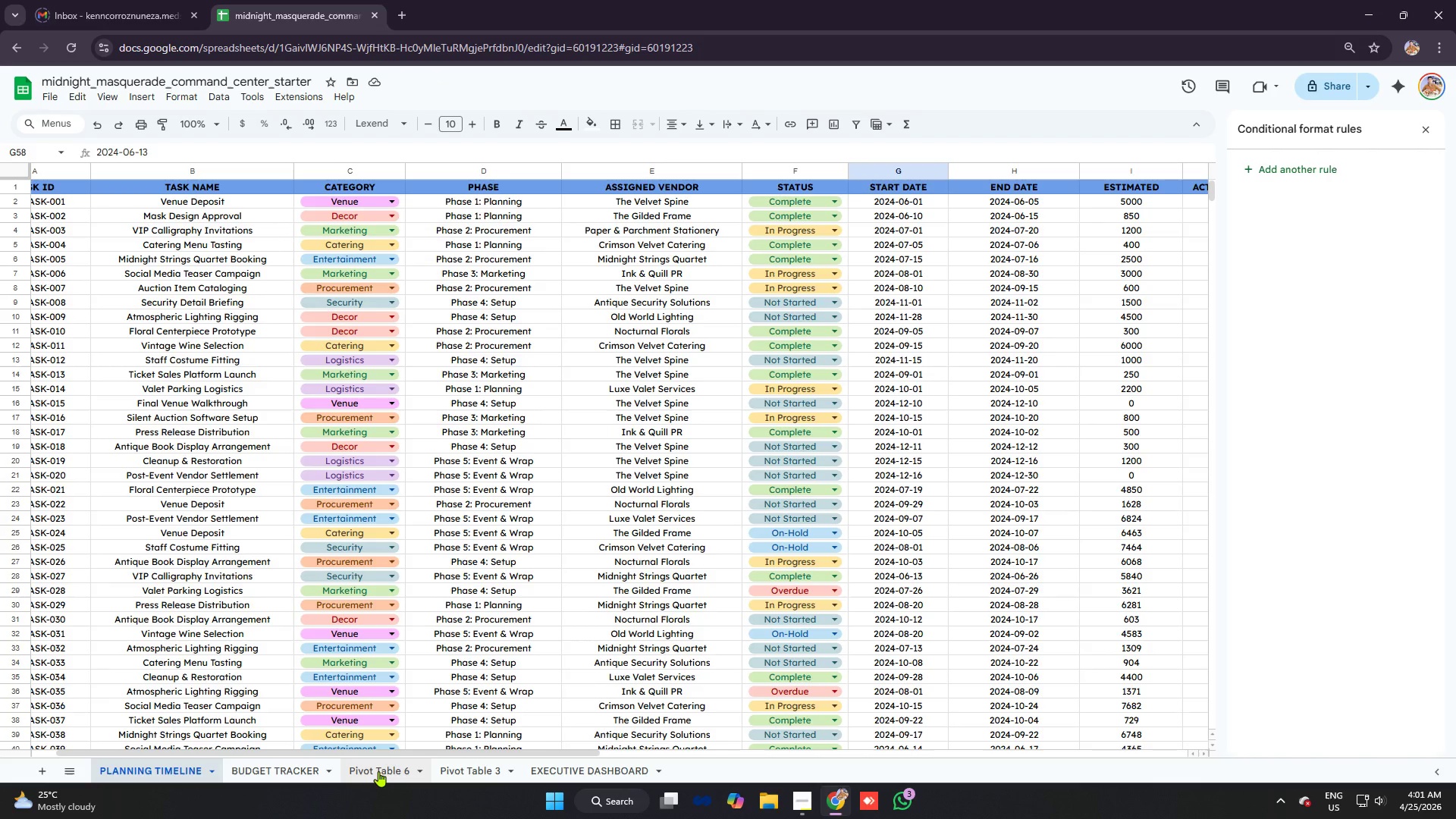 
wait(6.44)
 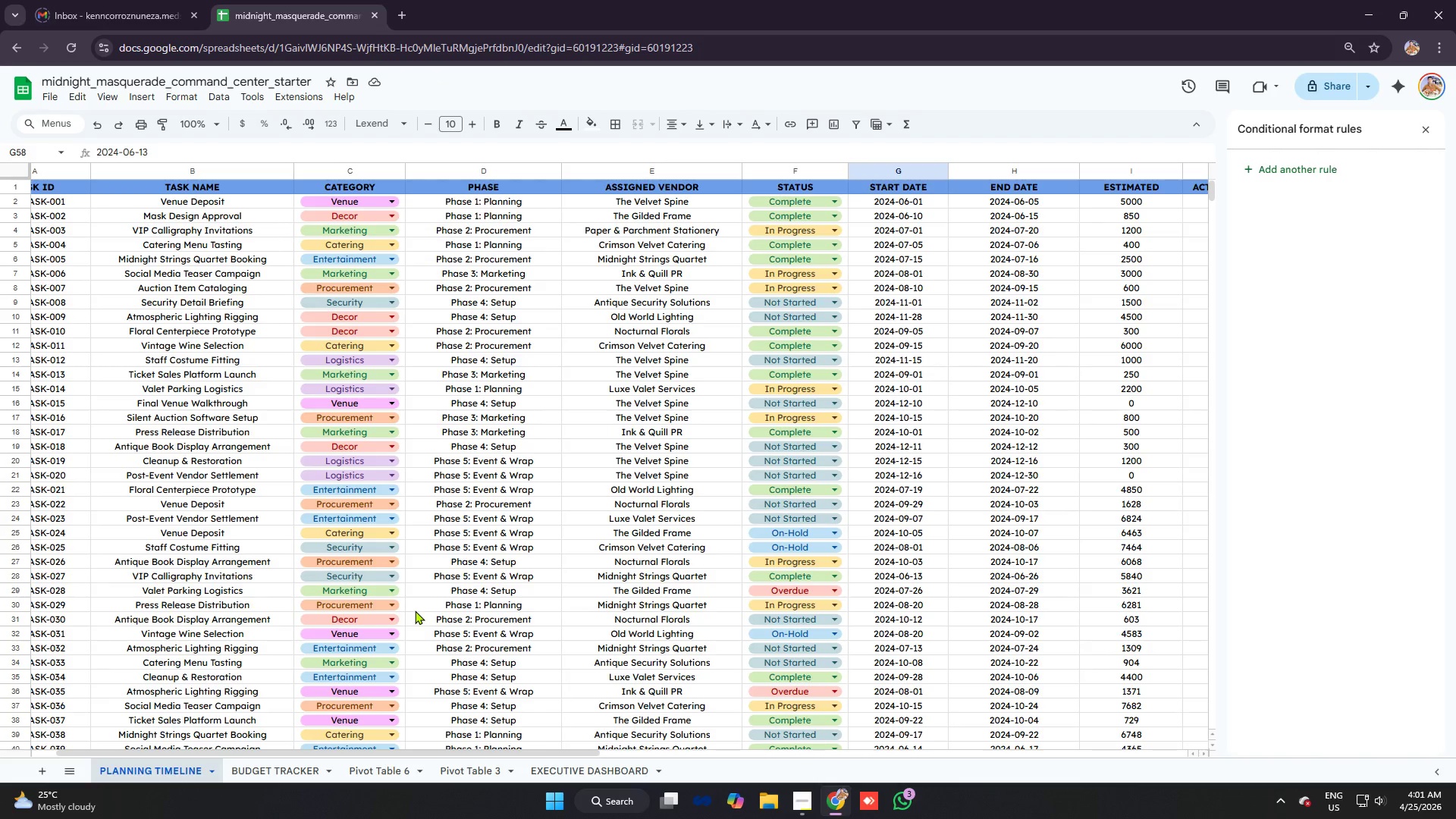 
left_click([419, 765])
 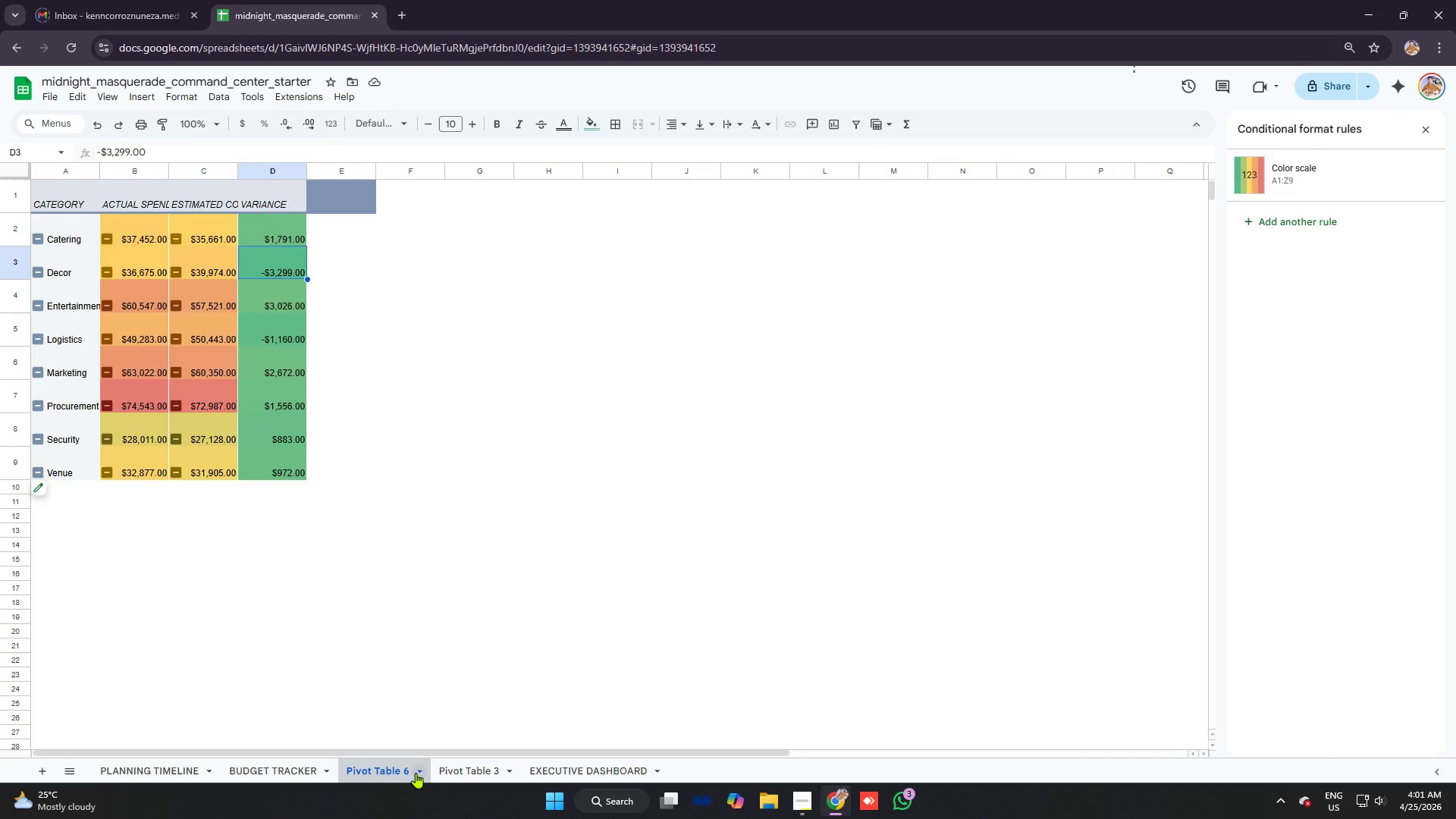 
left_click([420, 767])
 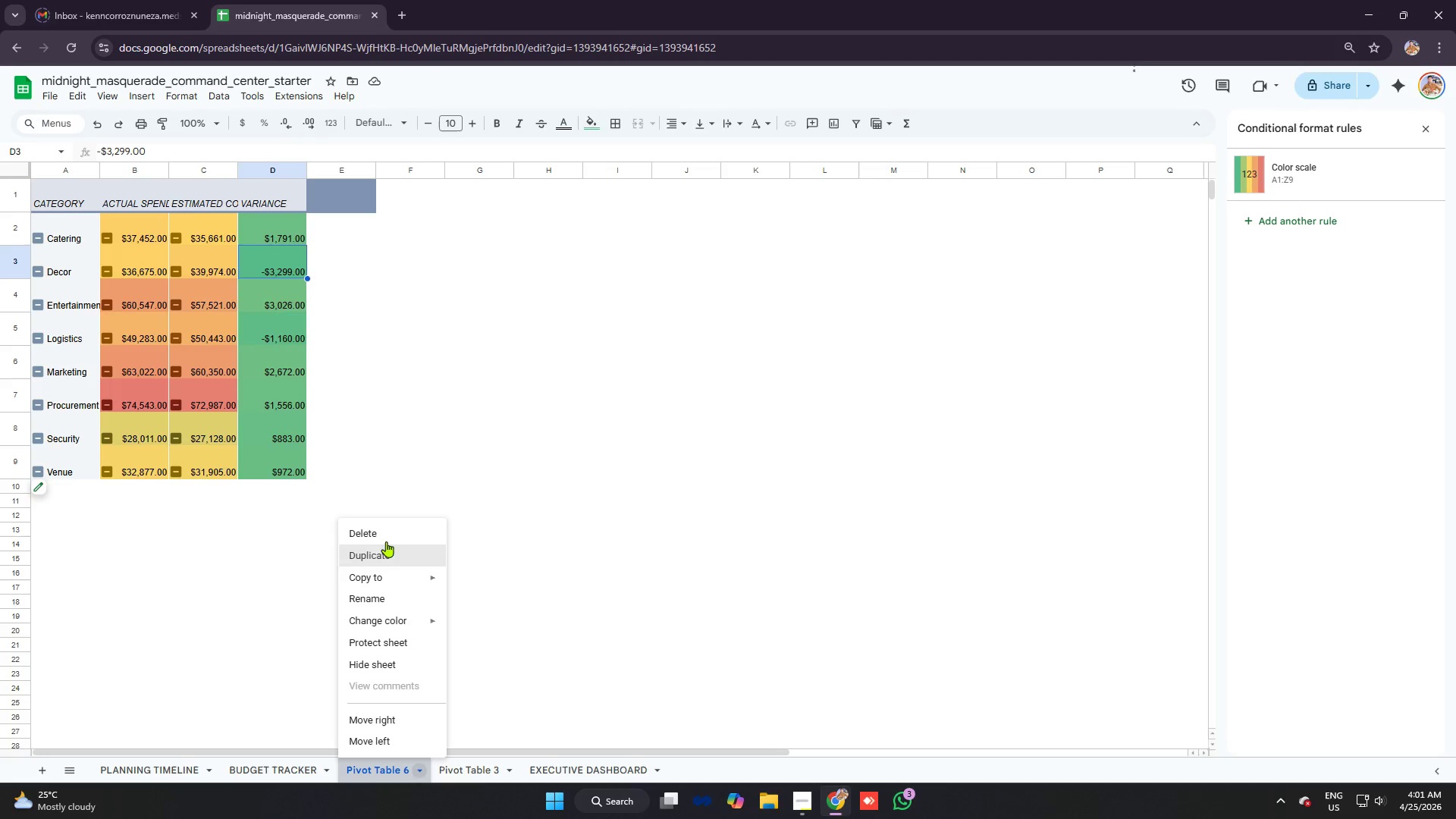 
left_click([389, 535])
 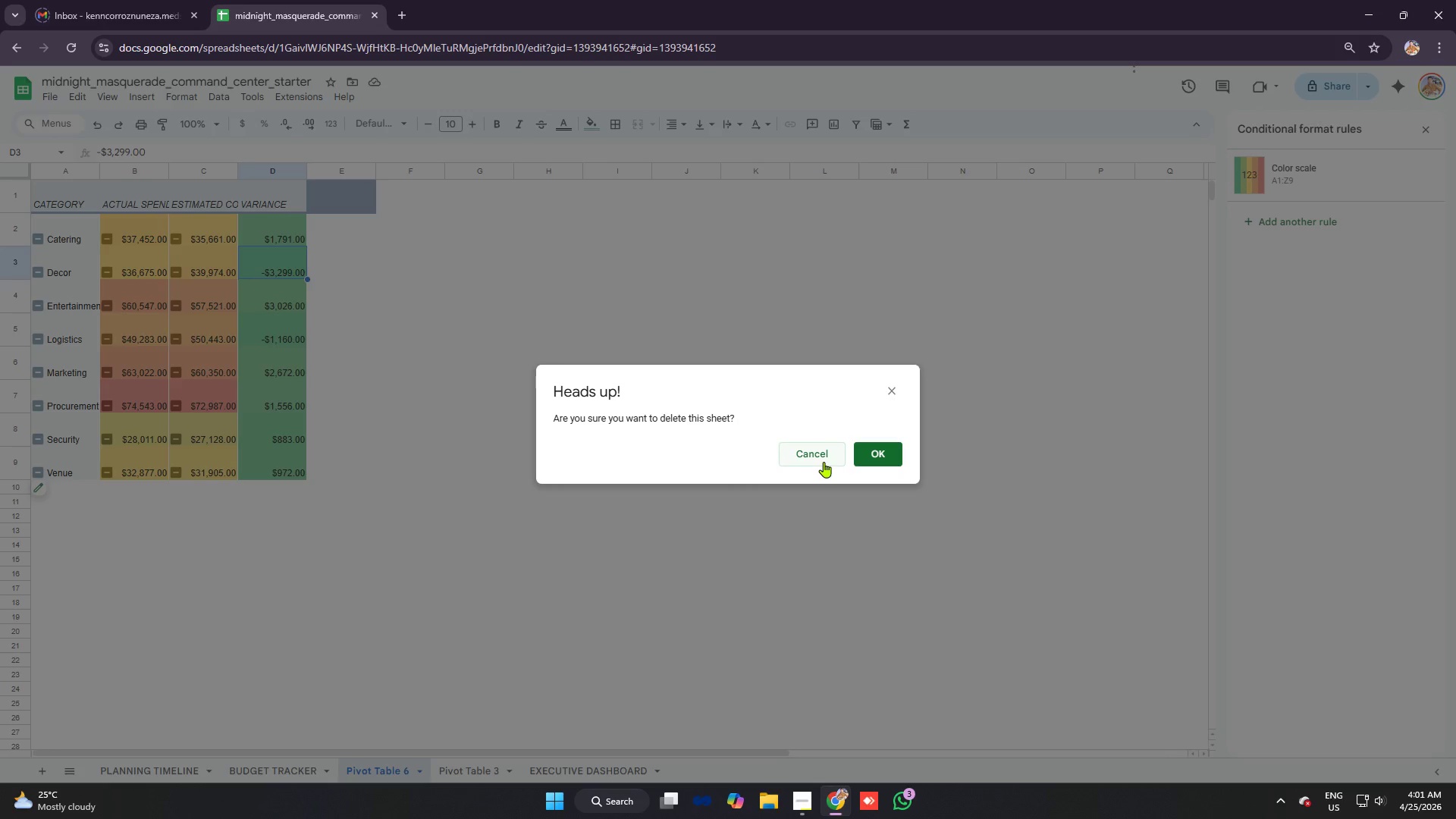 
left_click([890, 459])
 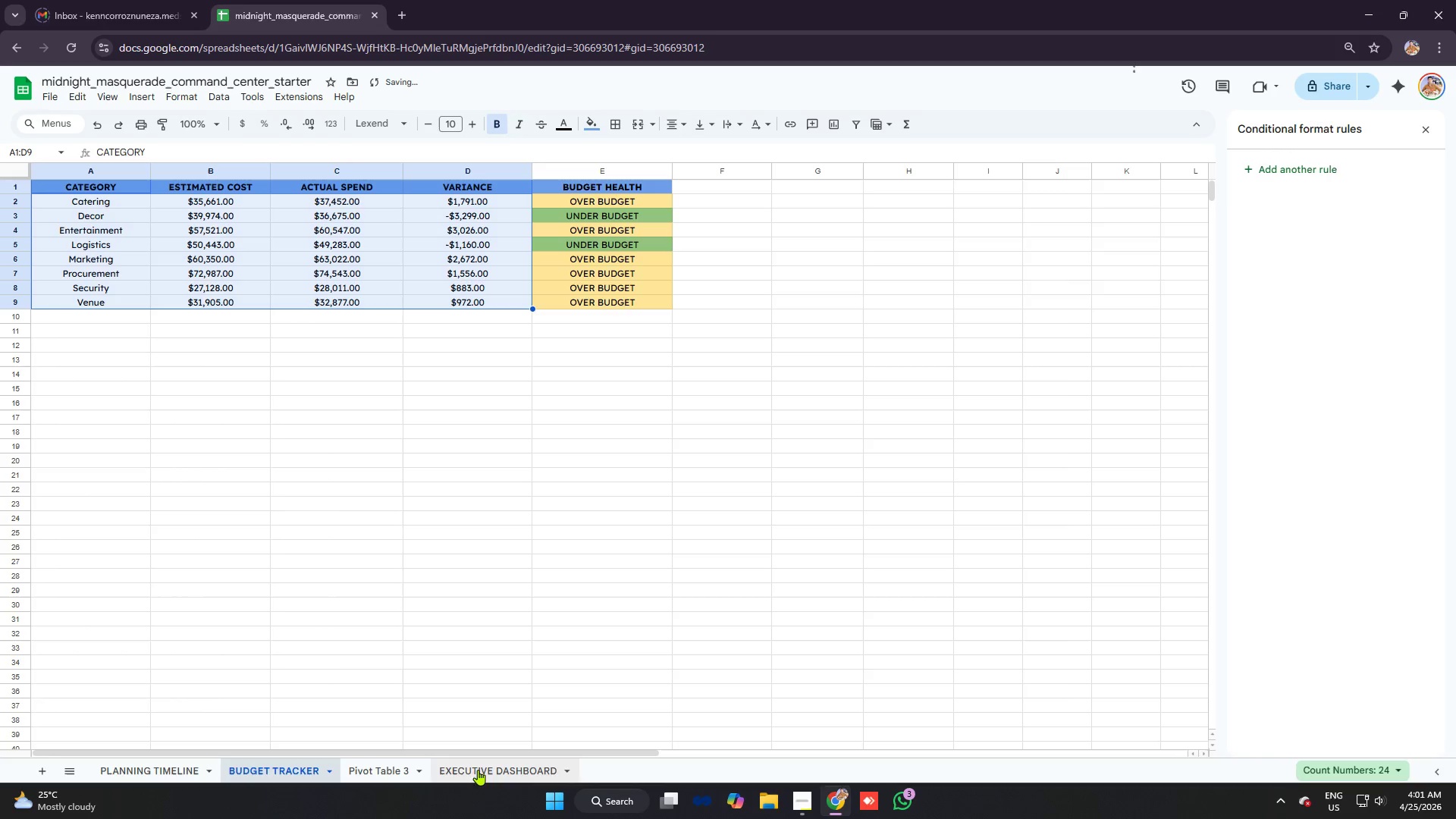 
left_click([371, 765])
 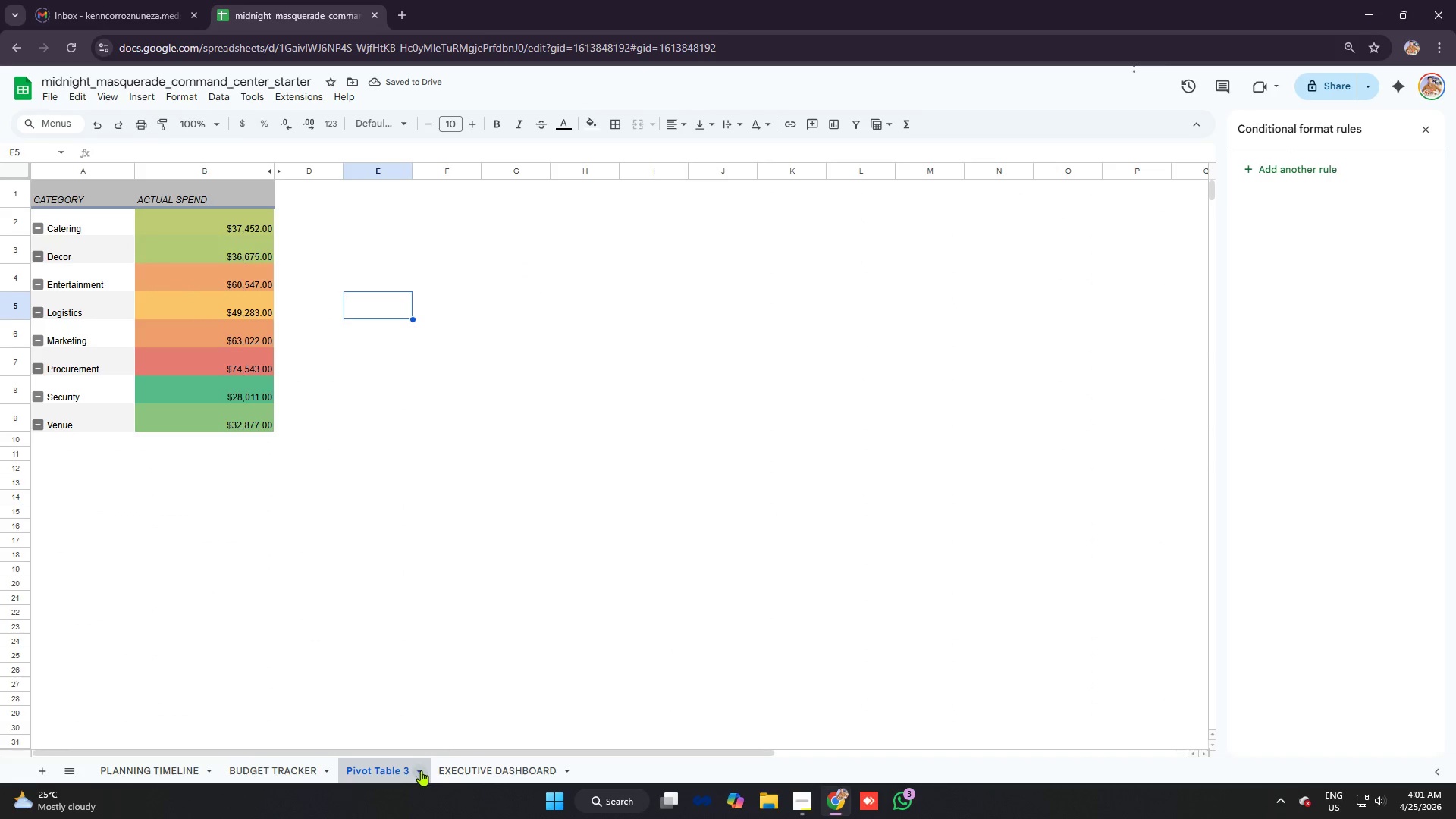 
left_click([421, 770])
 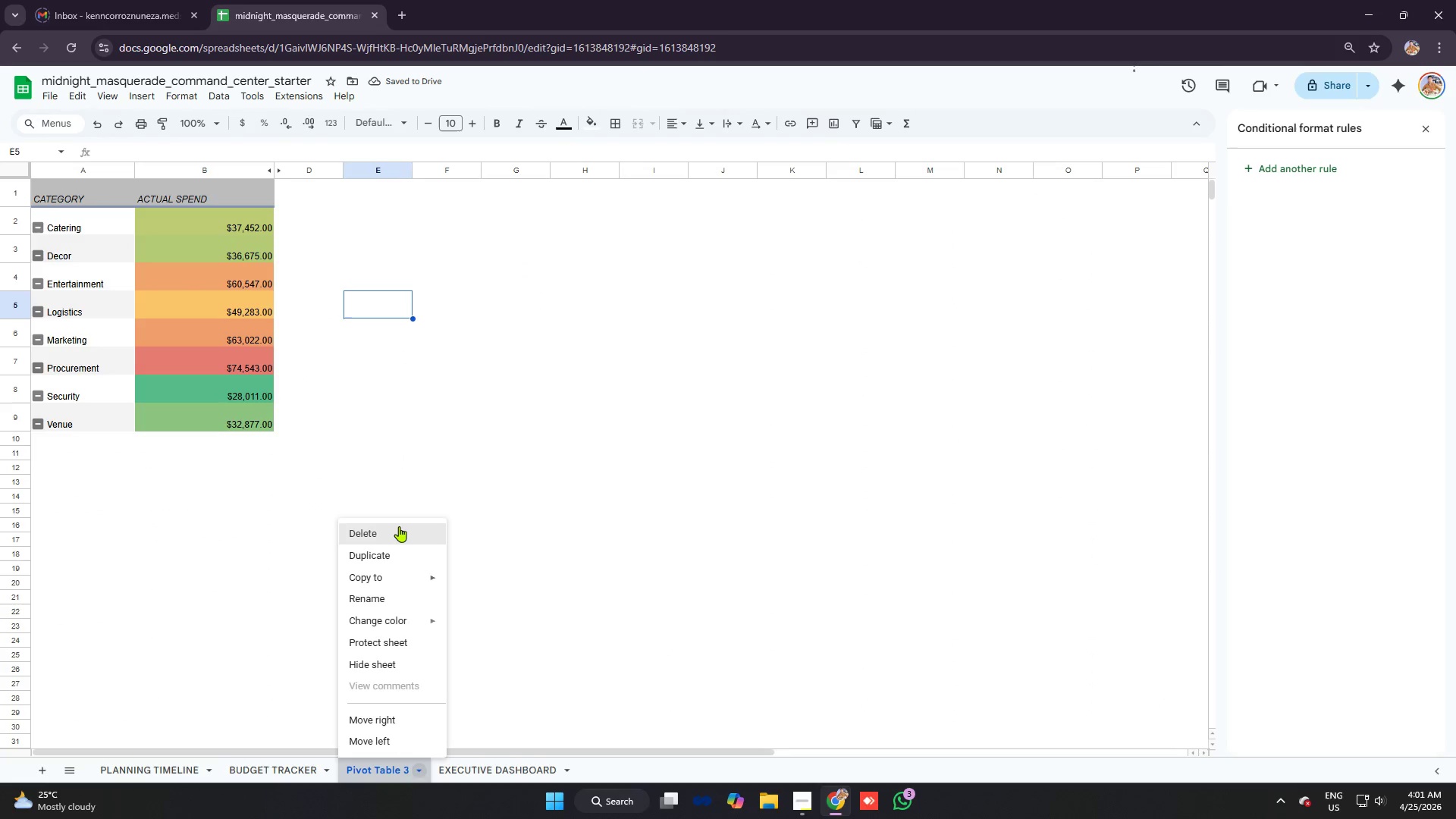 
left_click([399, 526])
 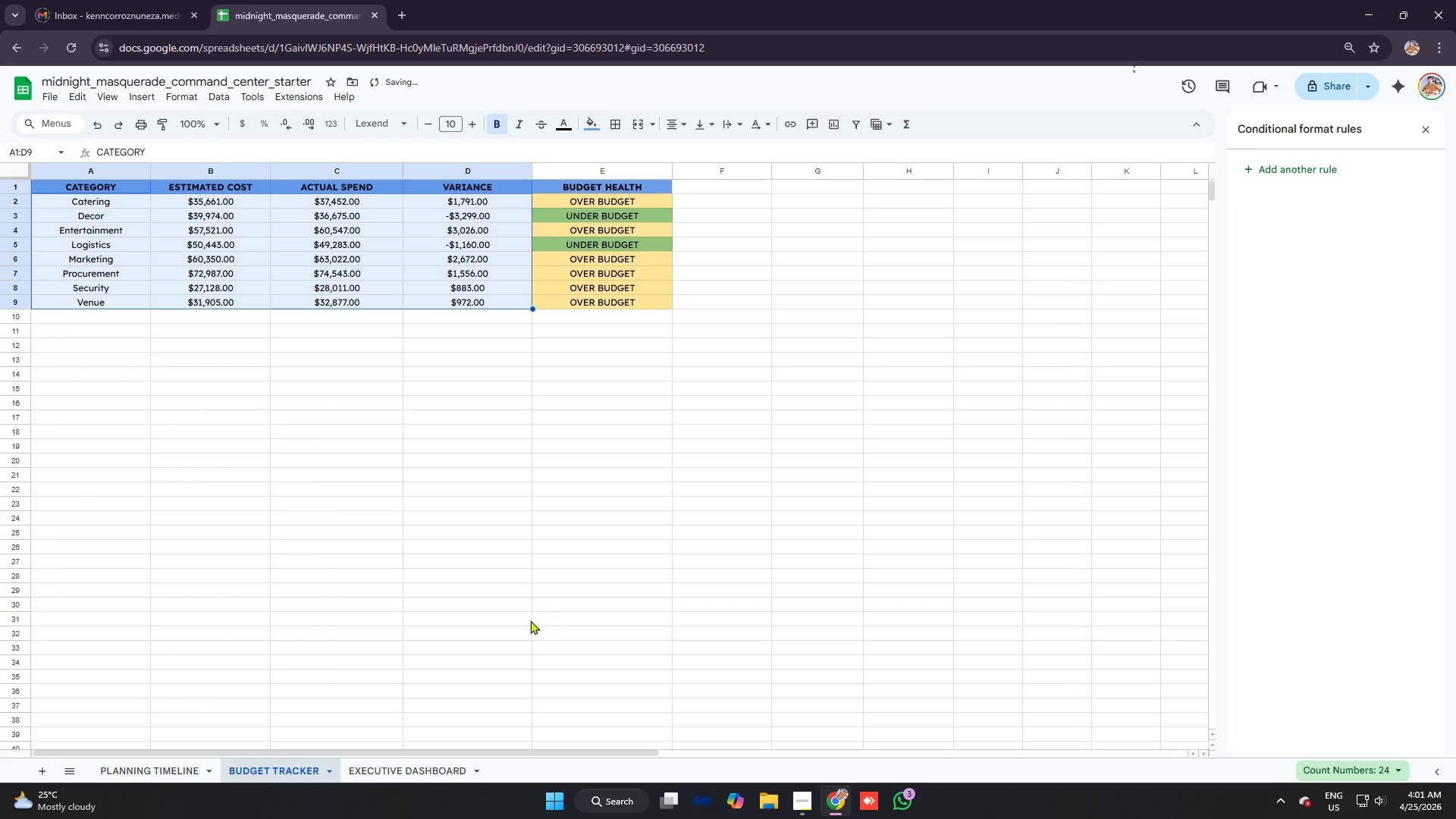 
left_click([424, 767])
 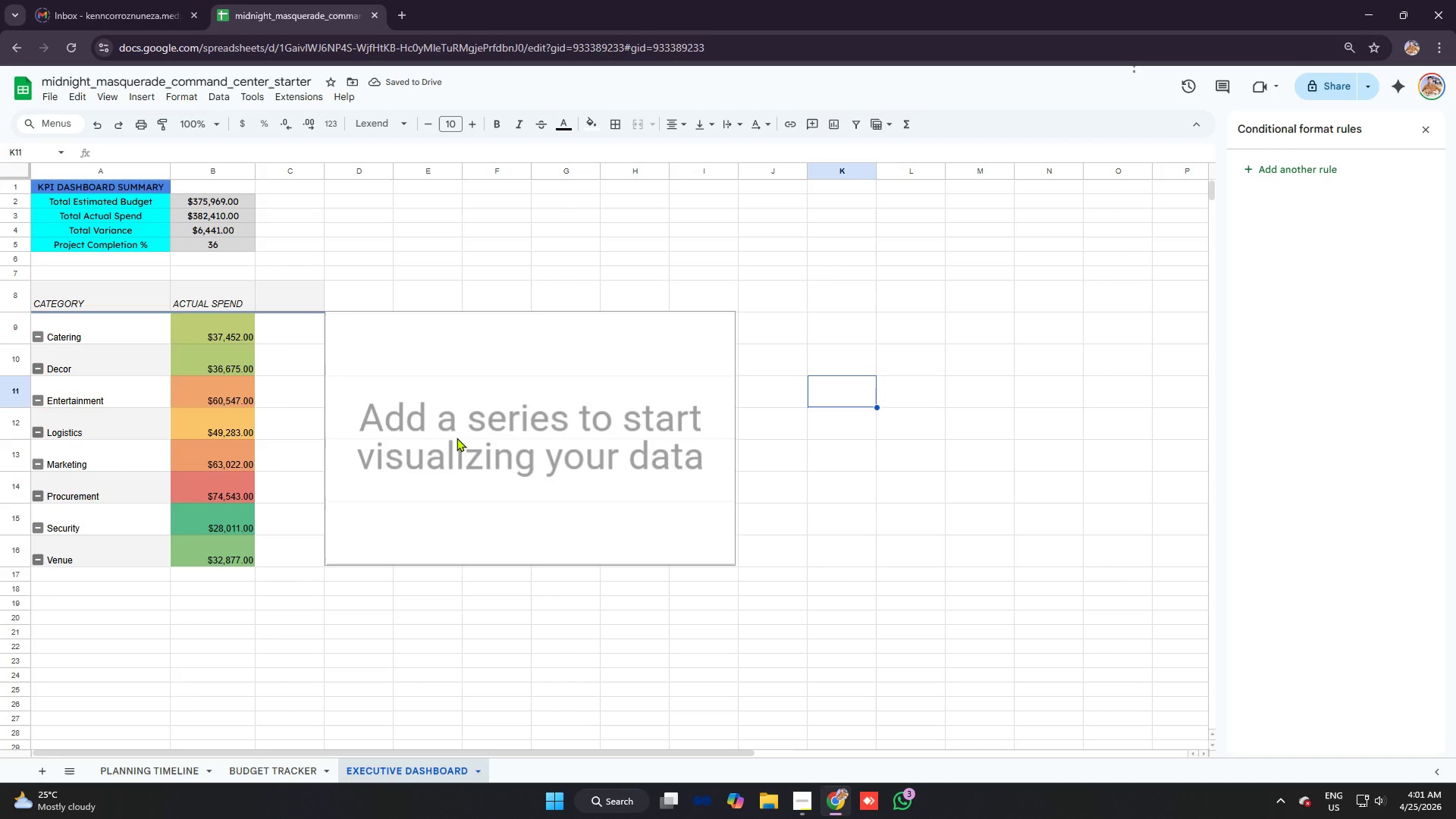 
key(Control+Z)
 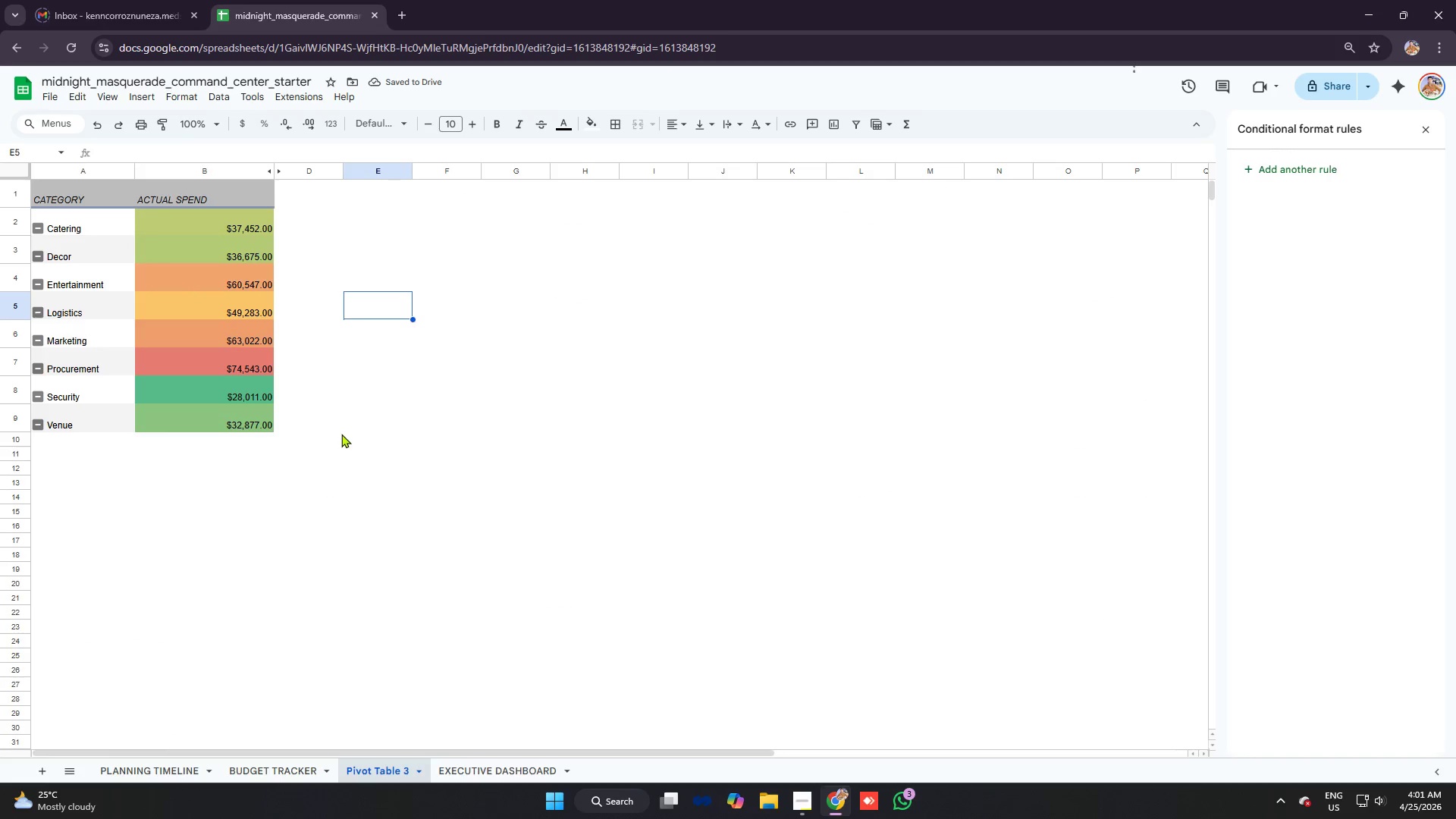 
left_click([493, 770])
 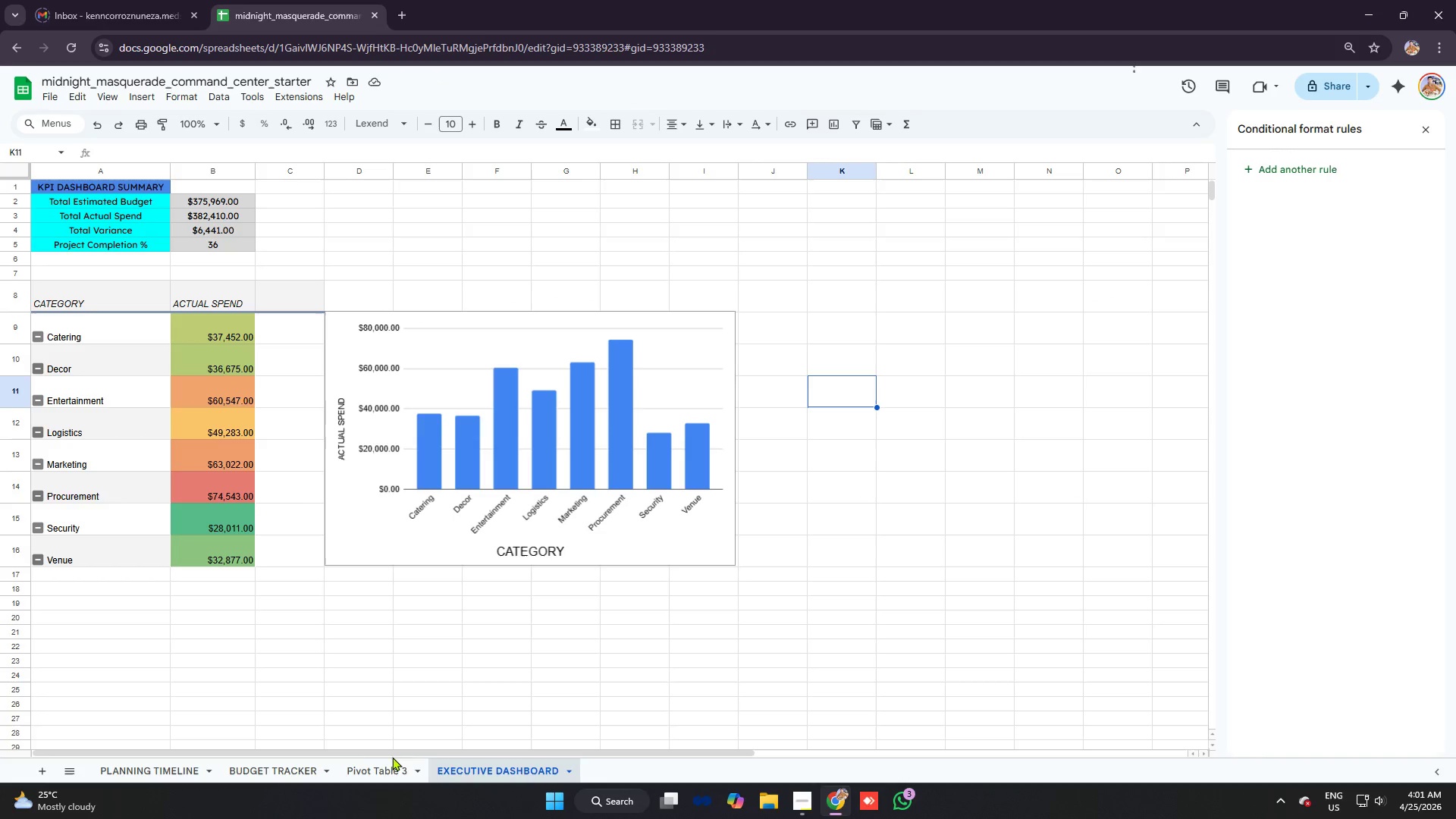 
left_click([381, 769])
 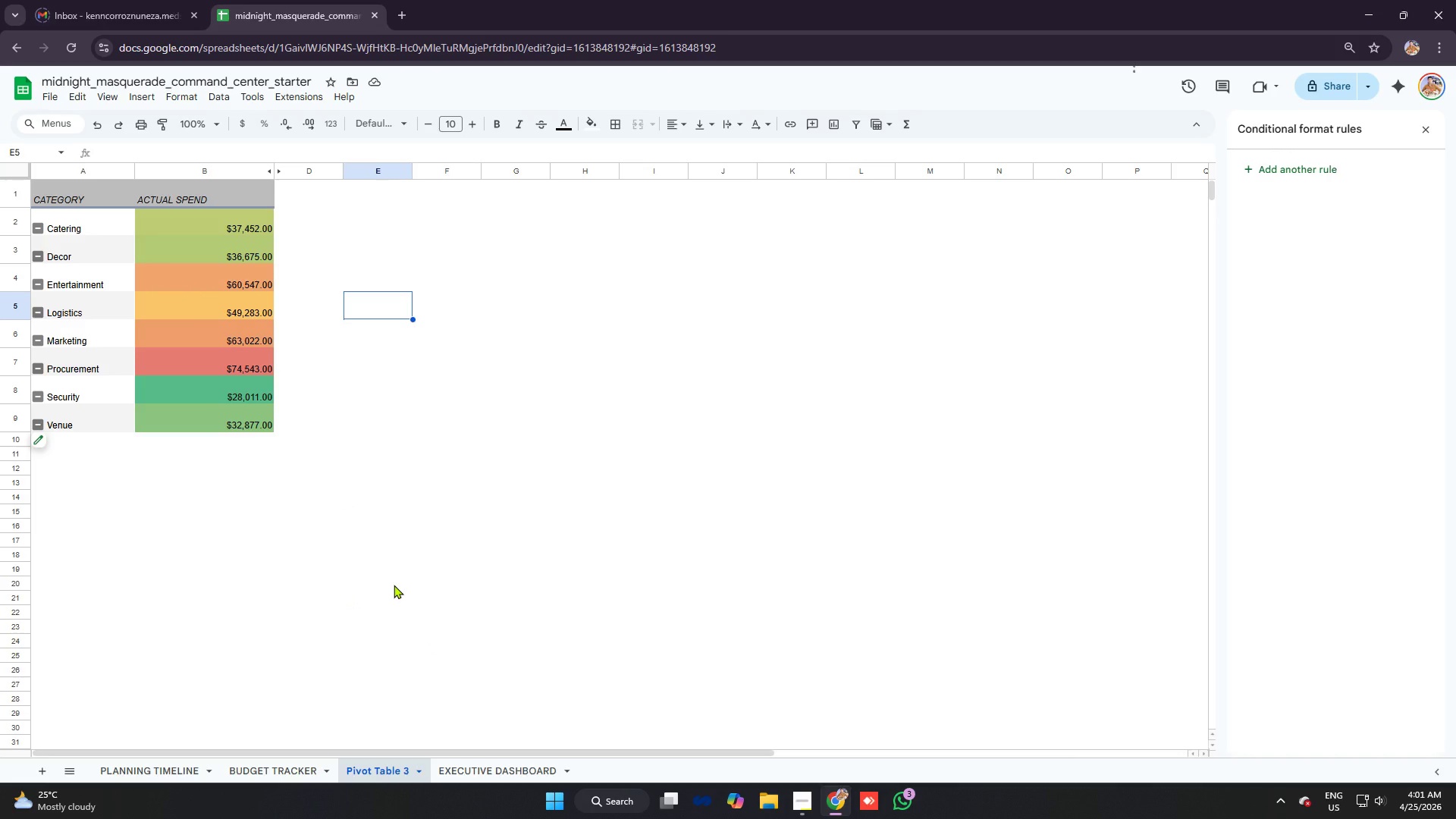 
wait(7.19)
 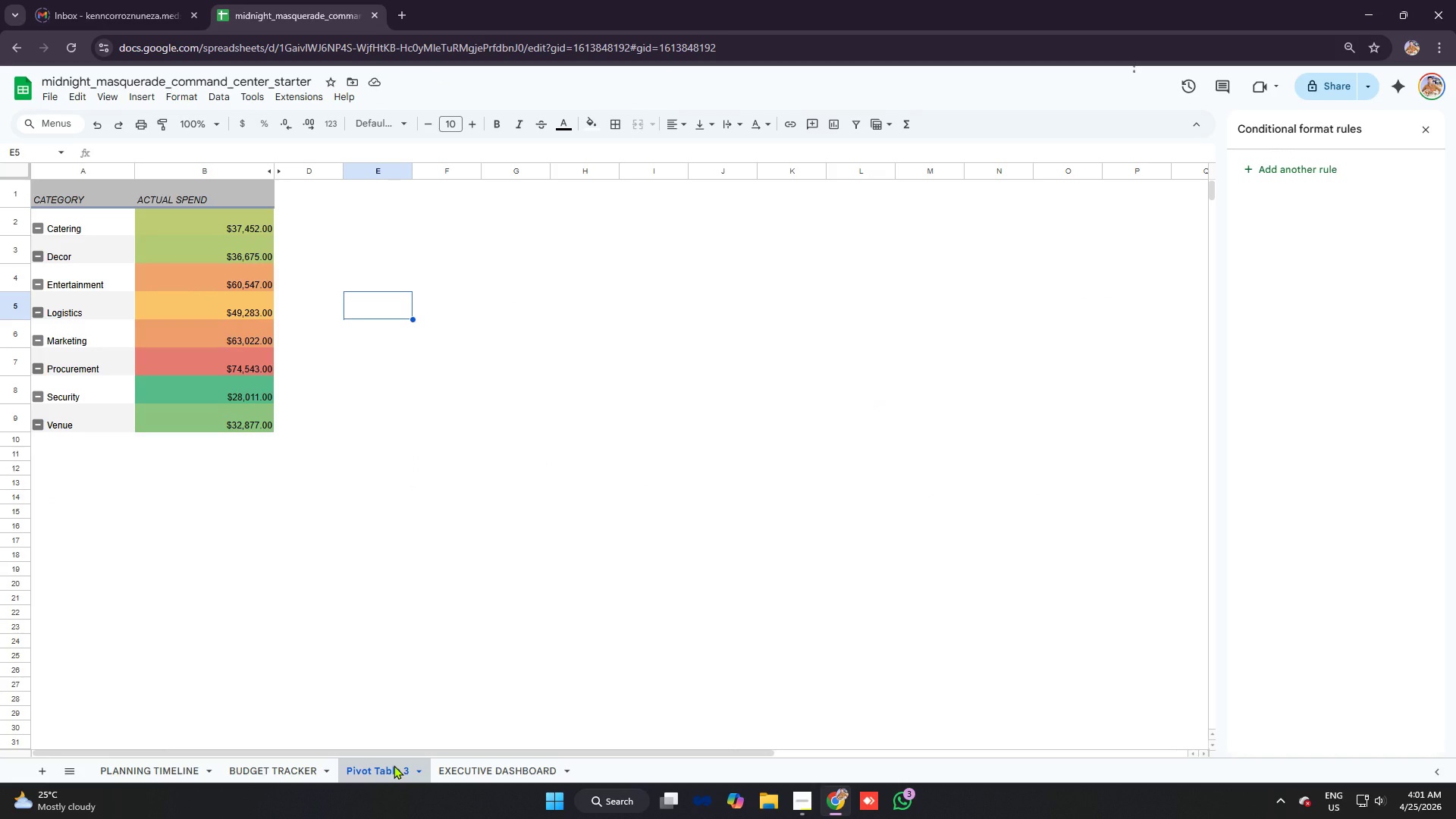 
mouse_move([424, 772])
 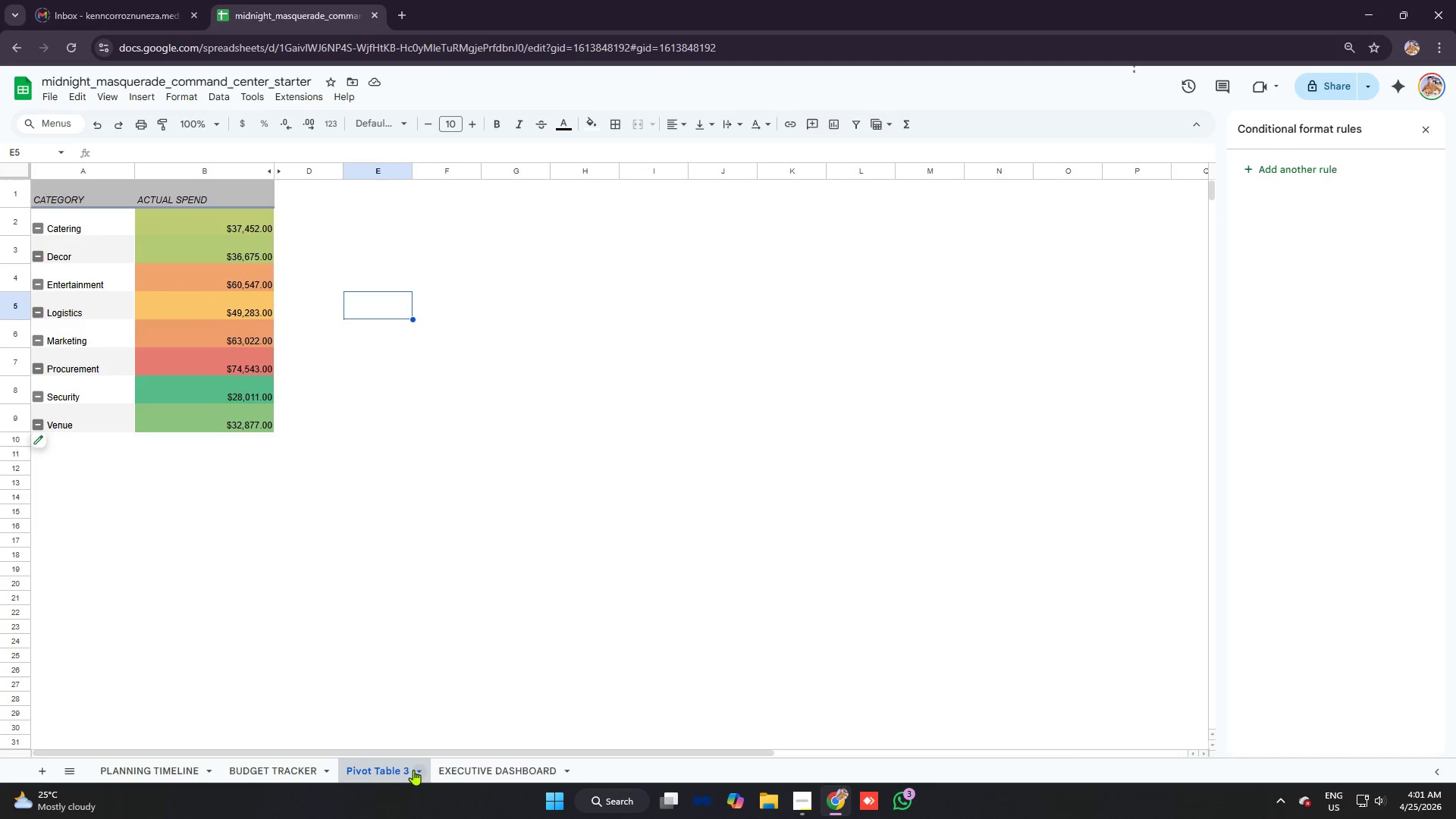 
left_click([415, 770])
 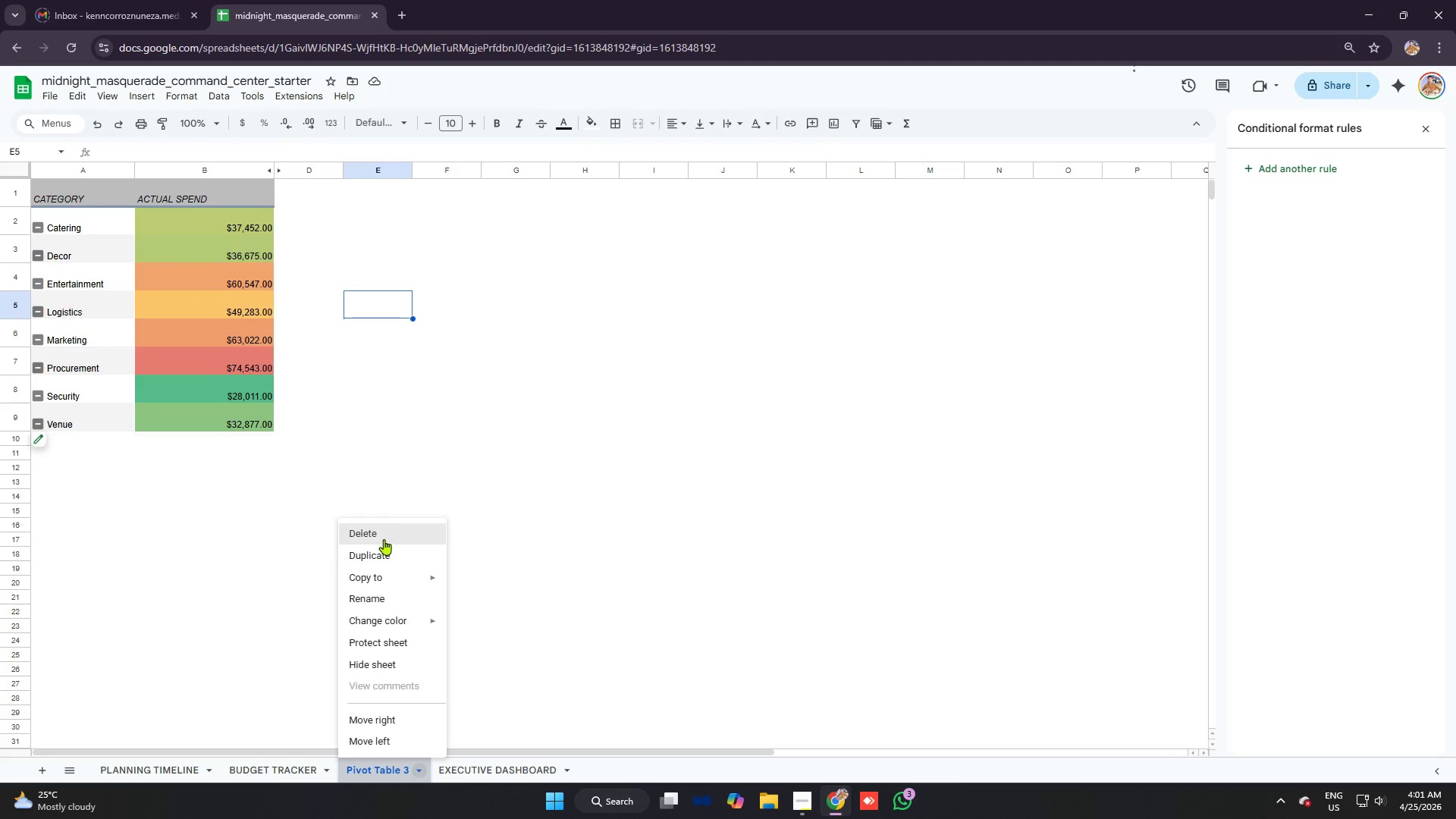 
left_click([381, 532])
 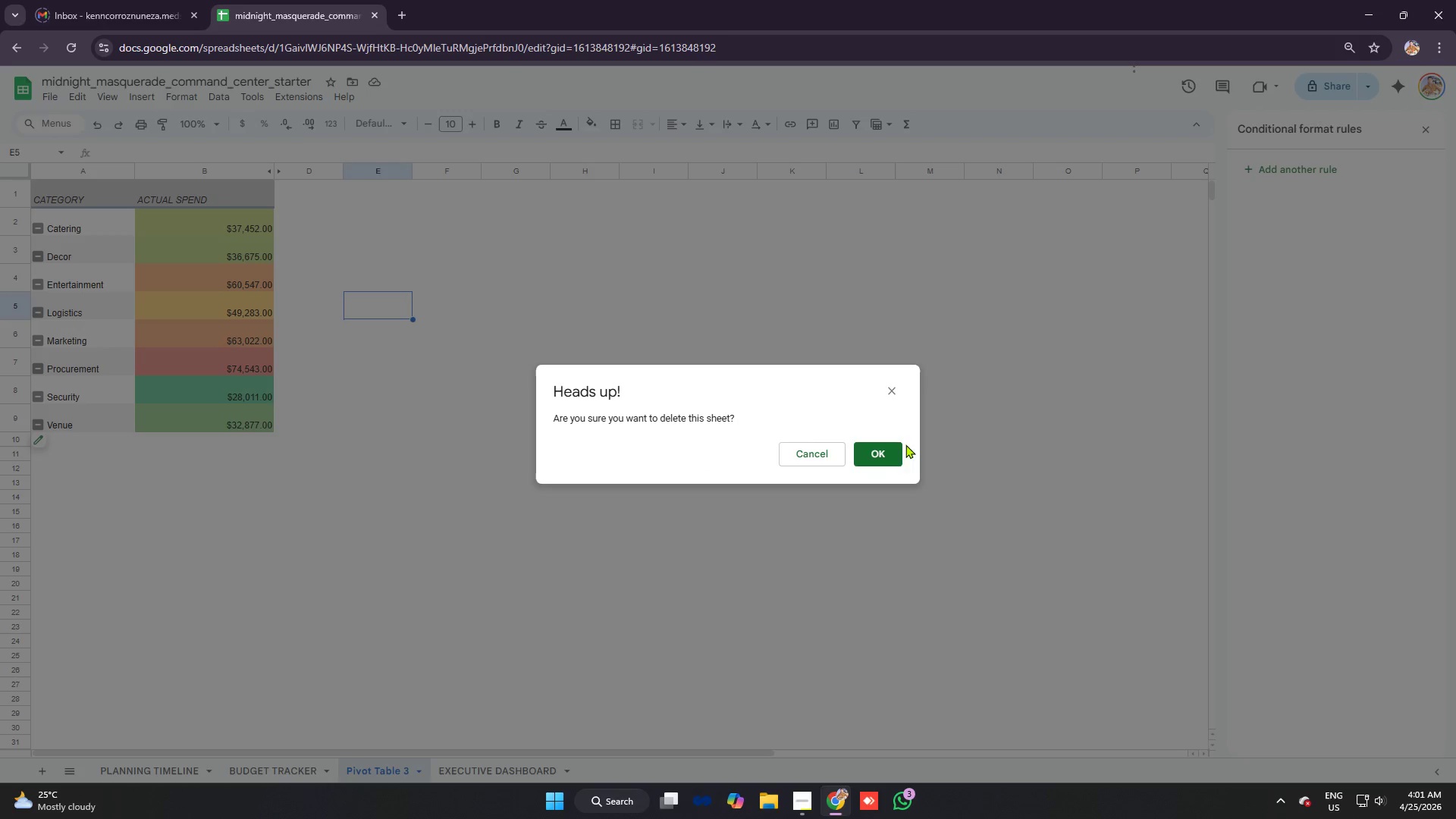 
left_click([890, 453])
 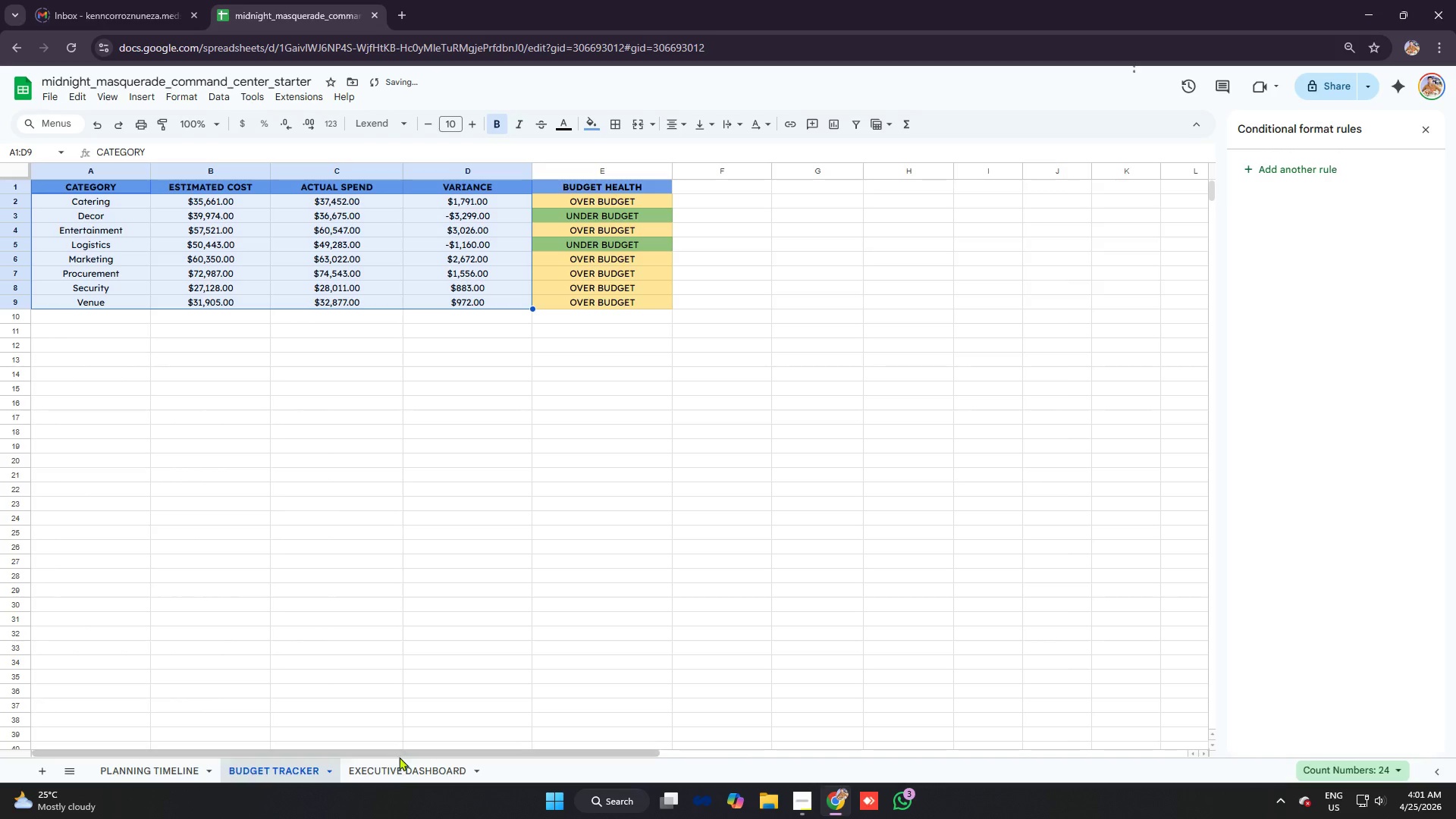 
left_click([398, 767])
 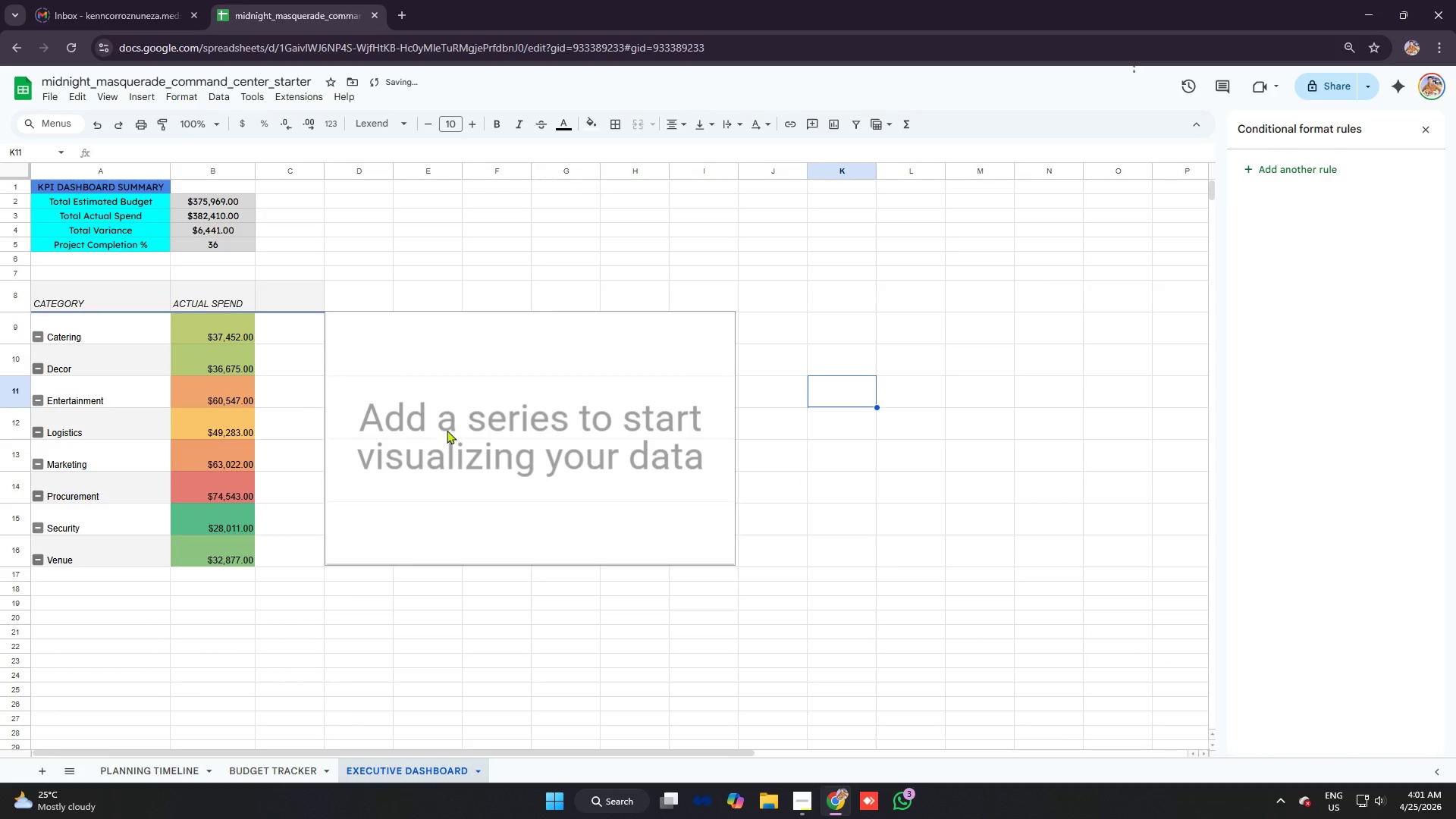 
left_click([469, 386])
 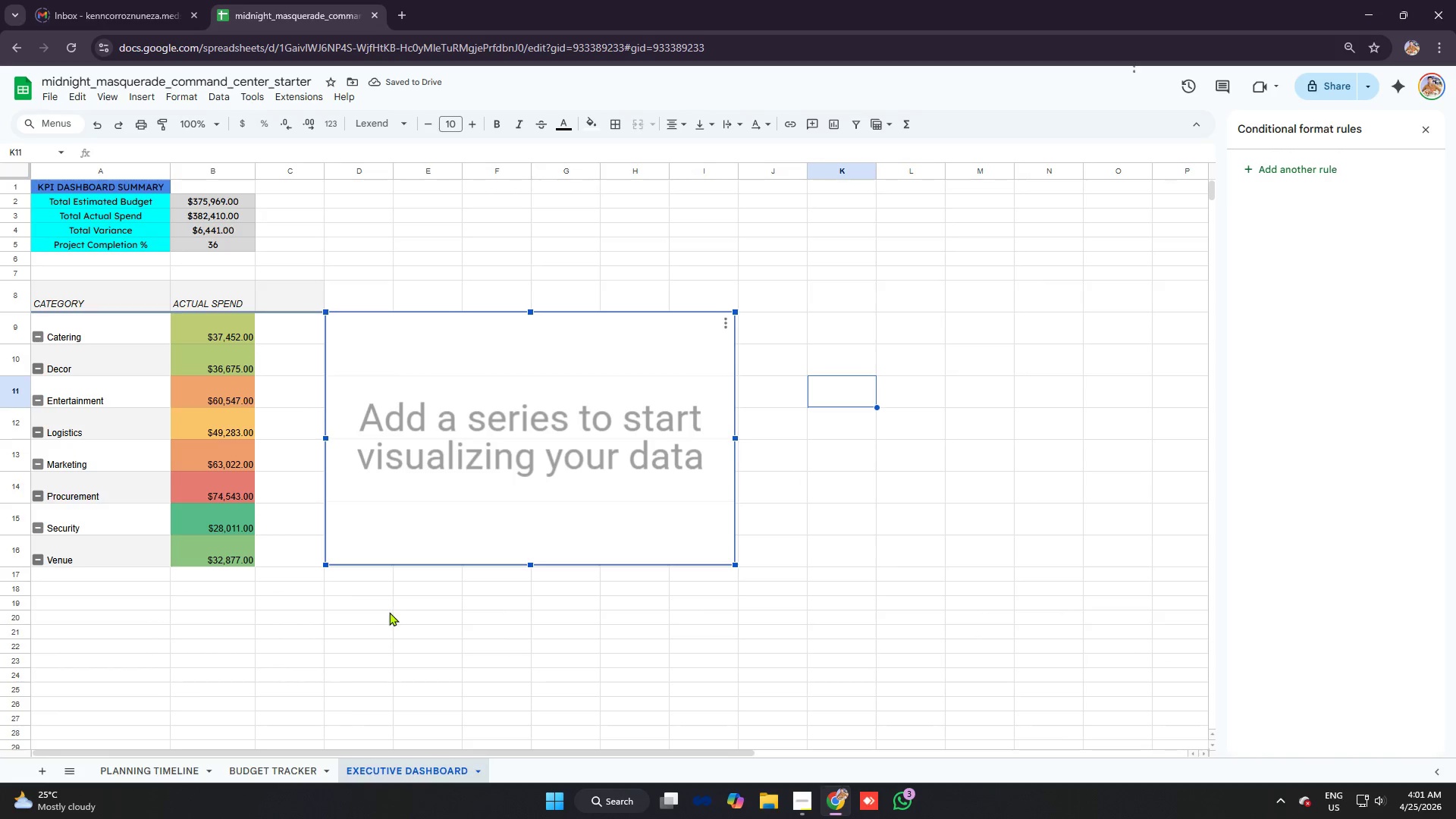 
left_click([489, 479])
 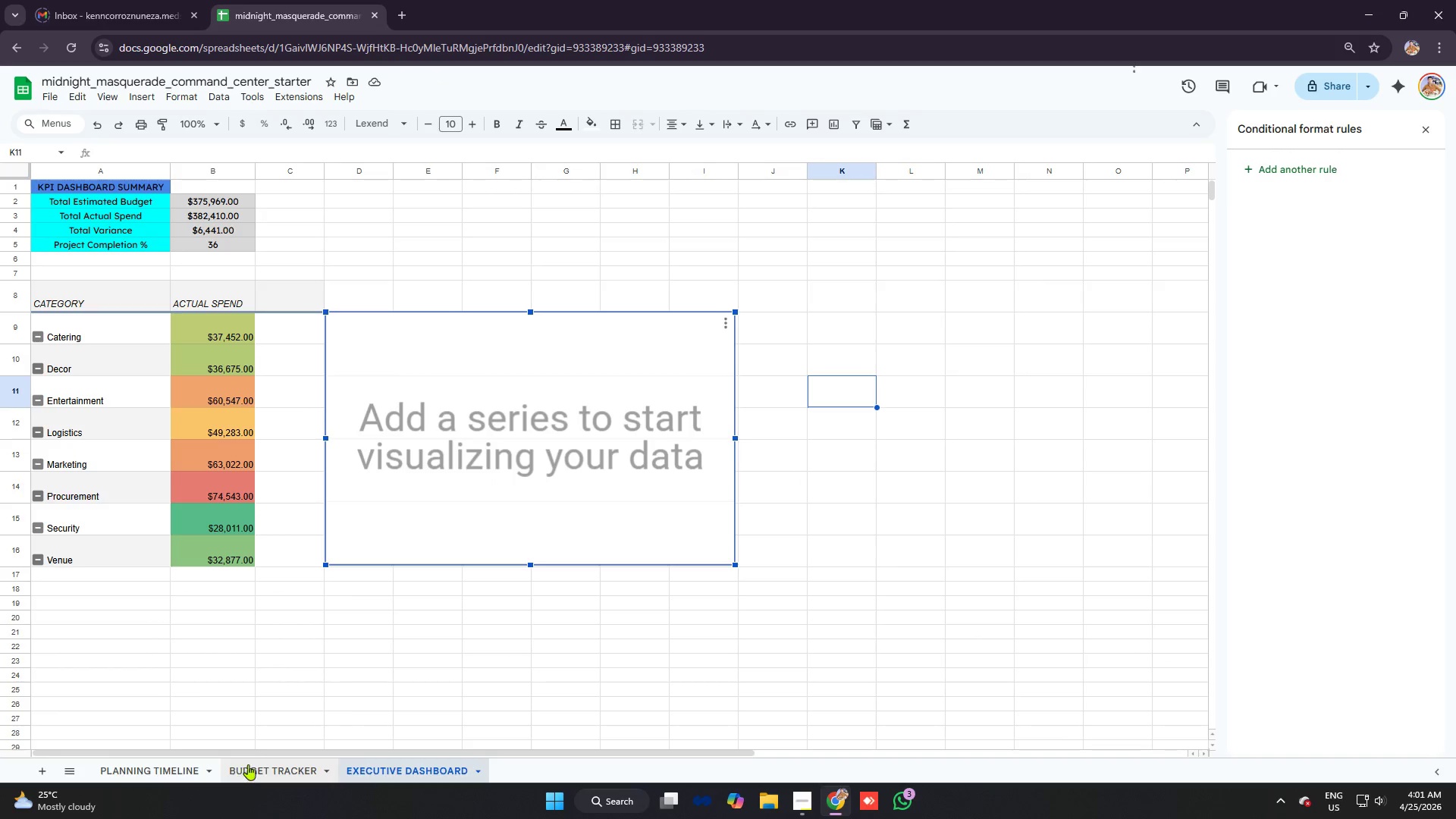 
left_click([257, 761])
 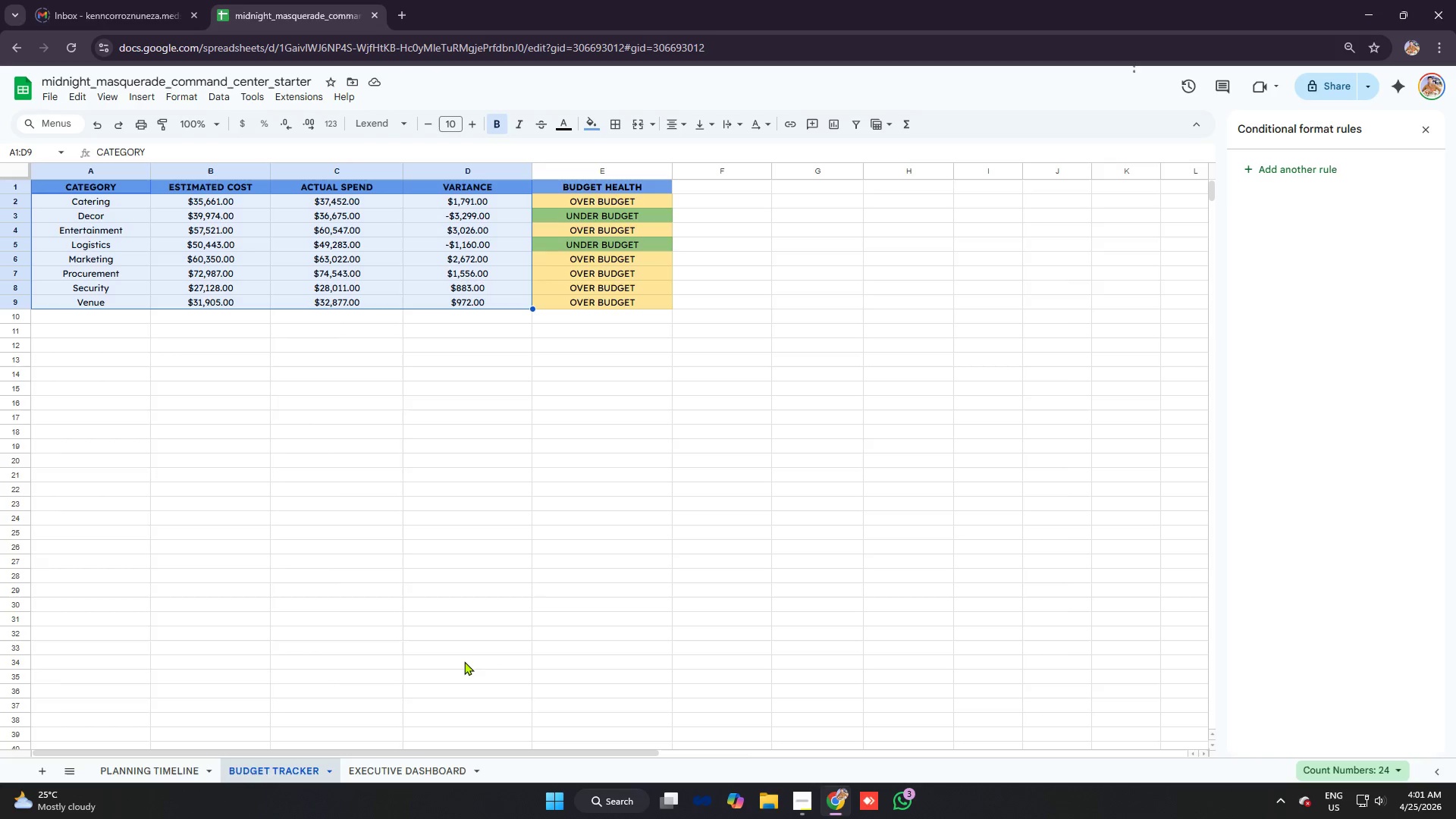 
left_click([412, 771])
 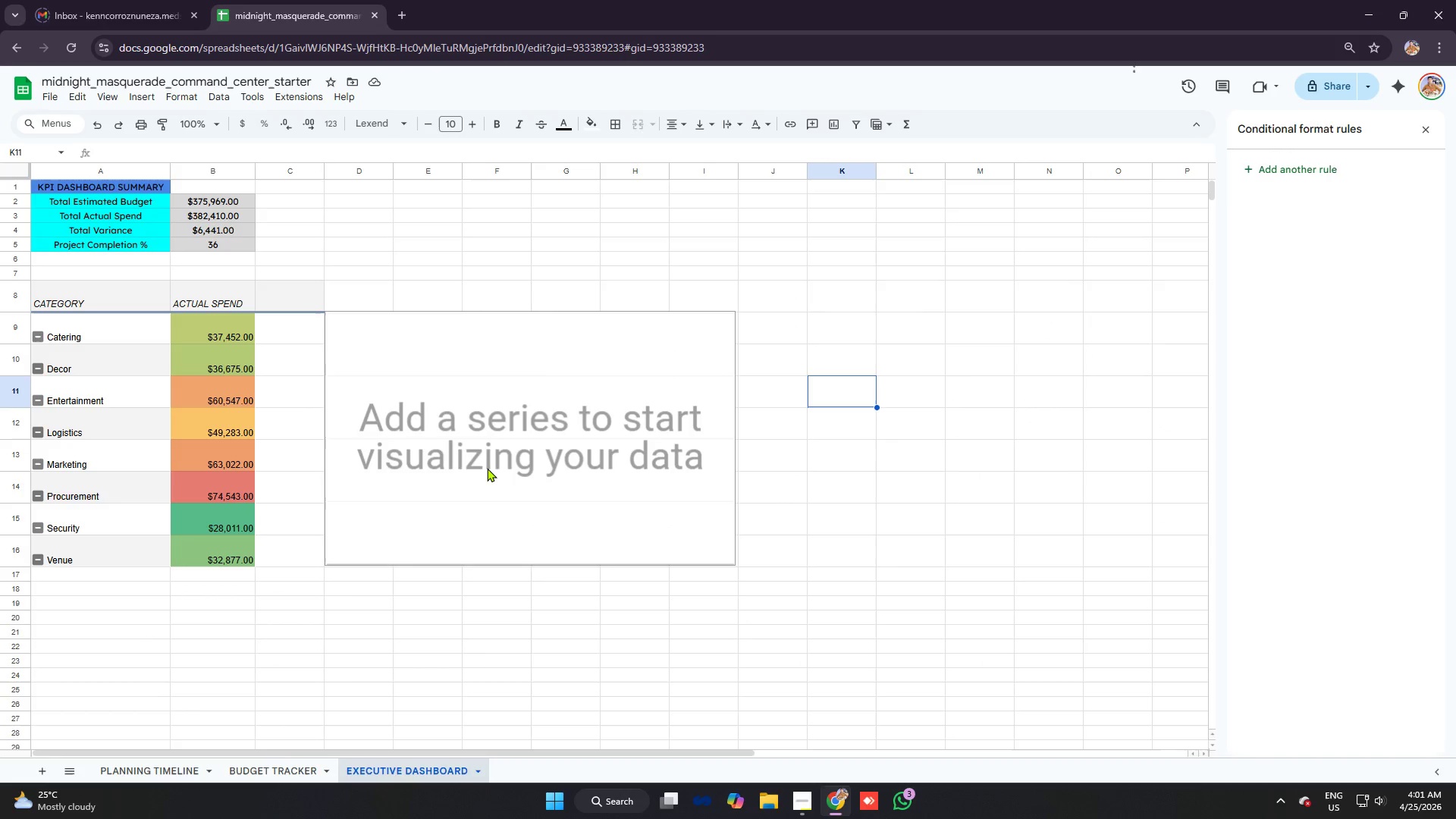 
left_click([490, 464])
 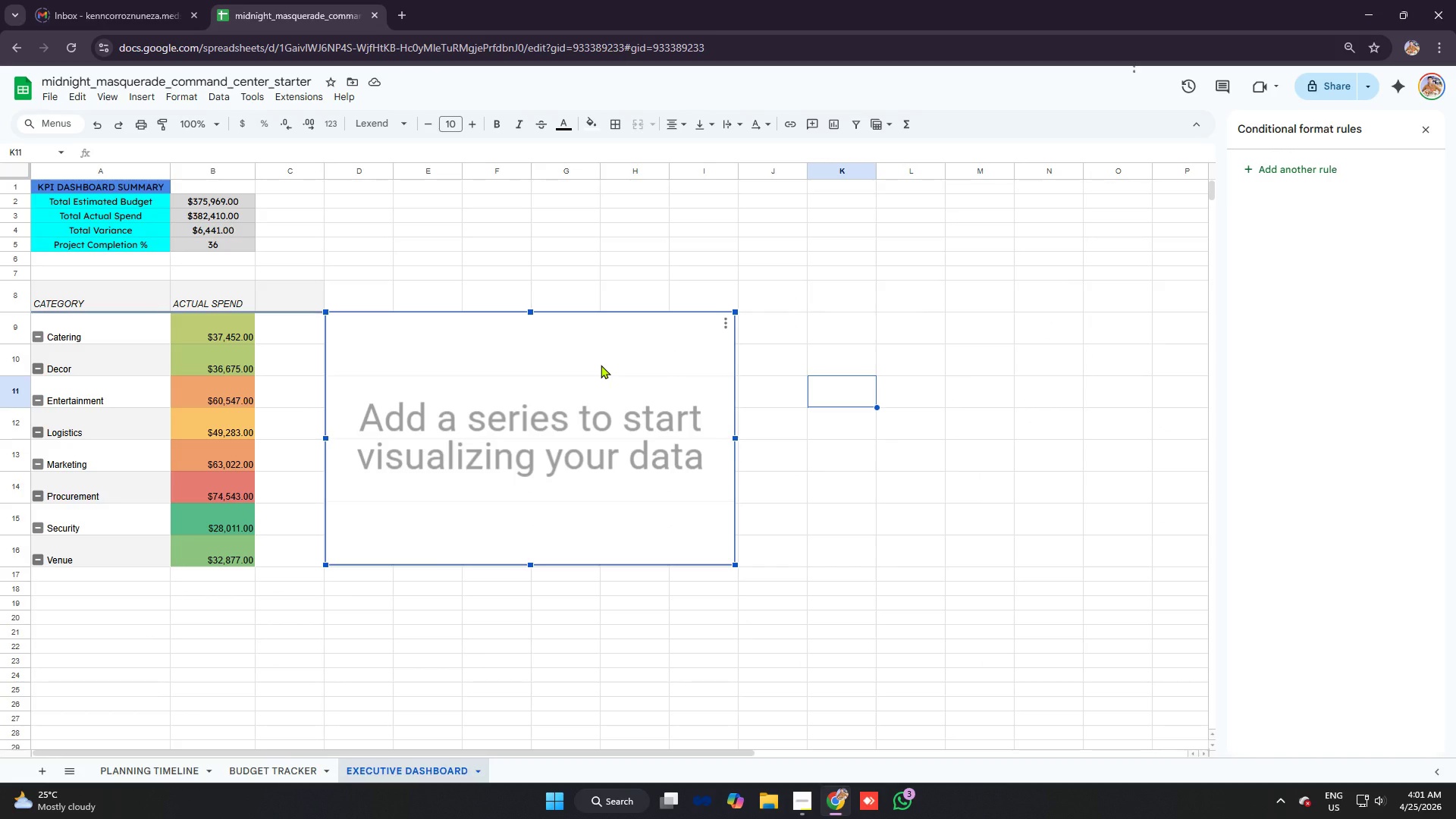 
key(Alt+AltLeft)
 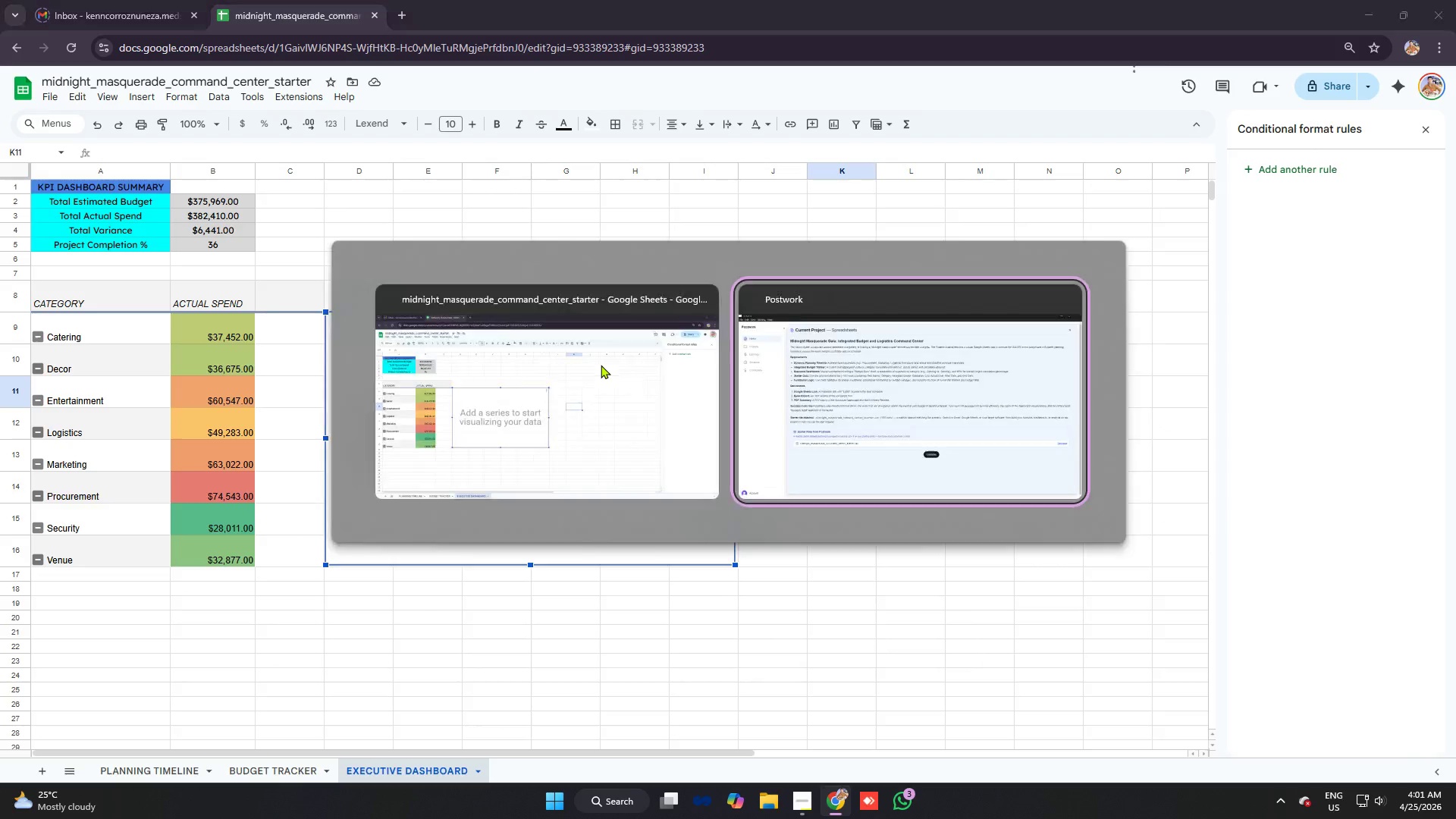 
key(Alt+Tab)